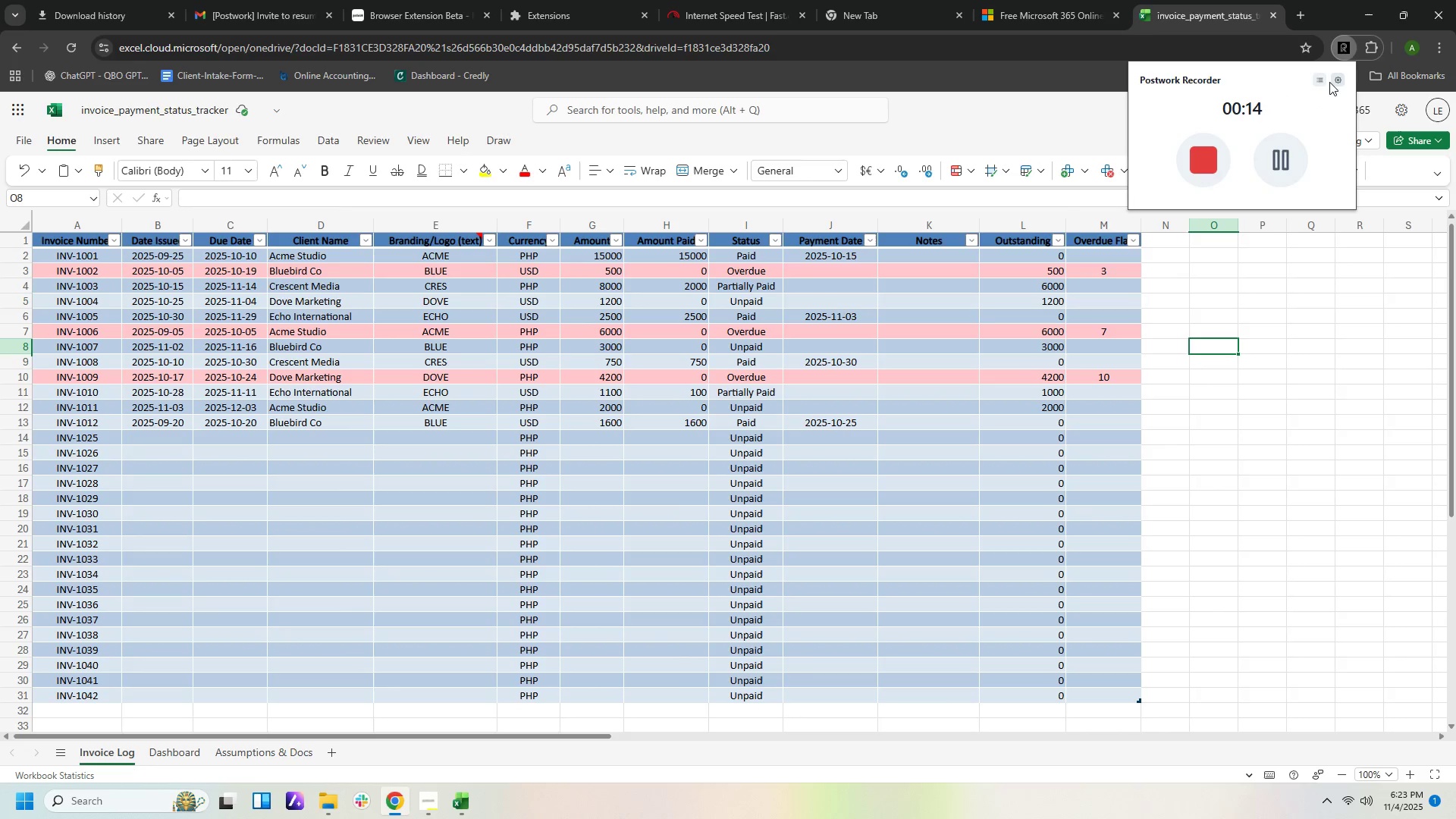 
wait(13.4)
 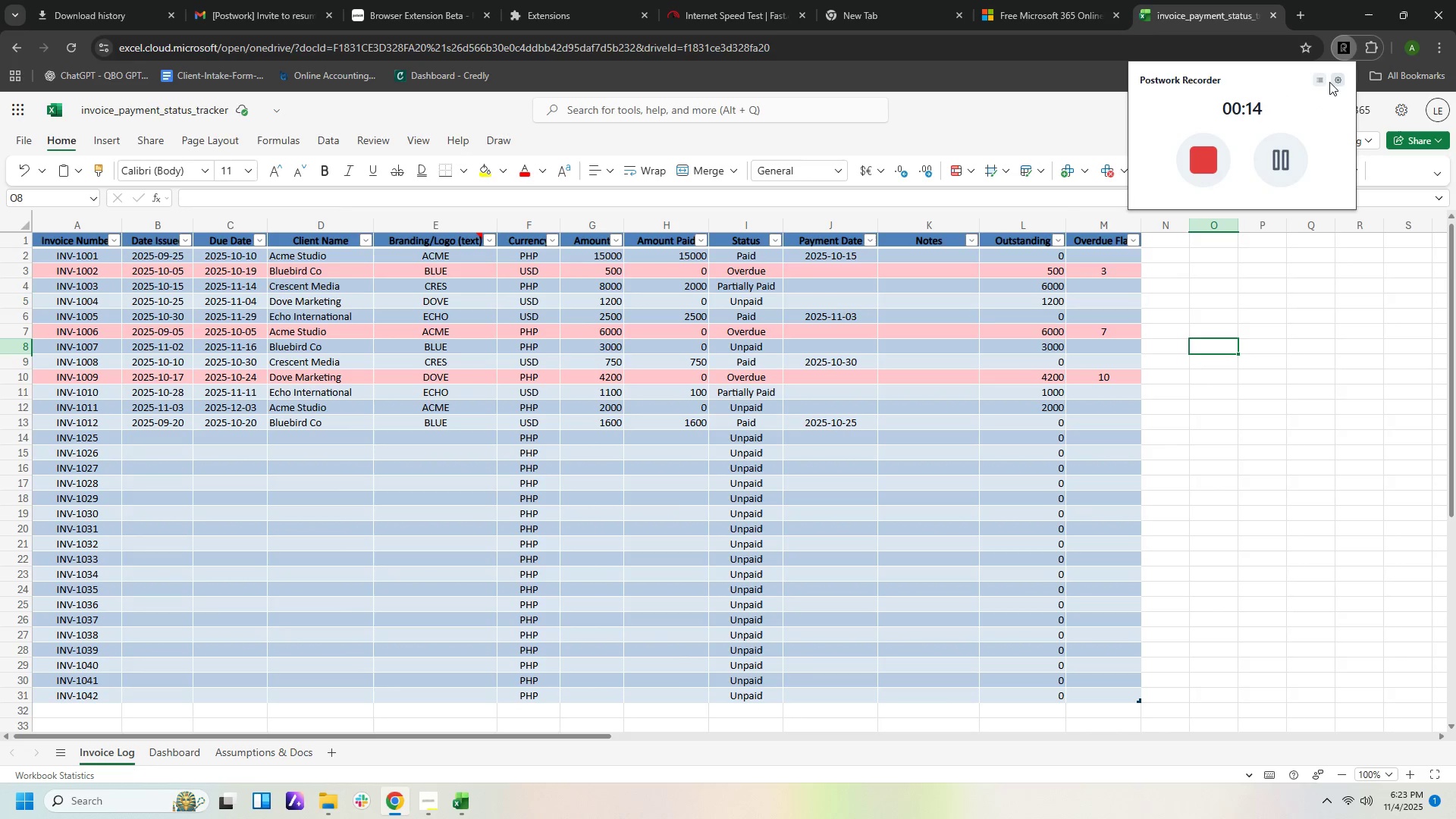 
left_click([425, 807])